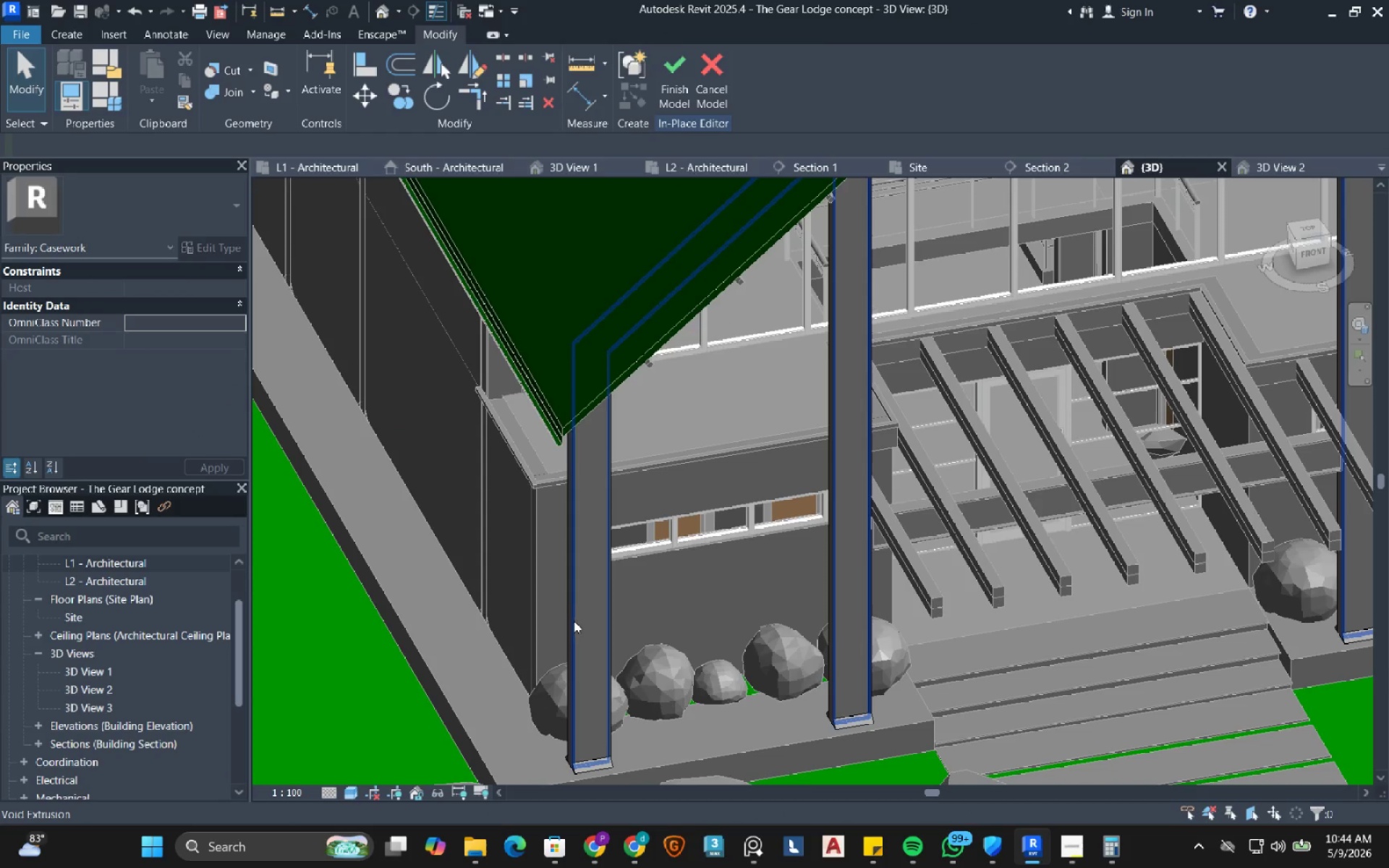 
scroll: coordinate [636, 646], scroll_direction: up, amount: 19.0
 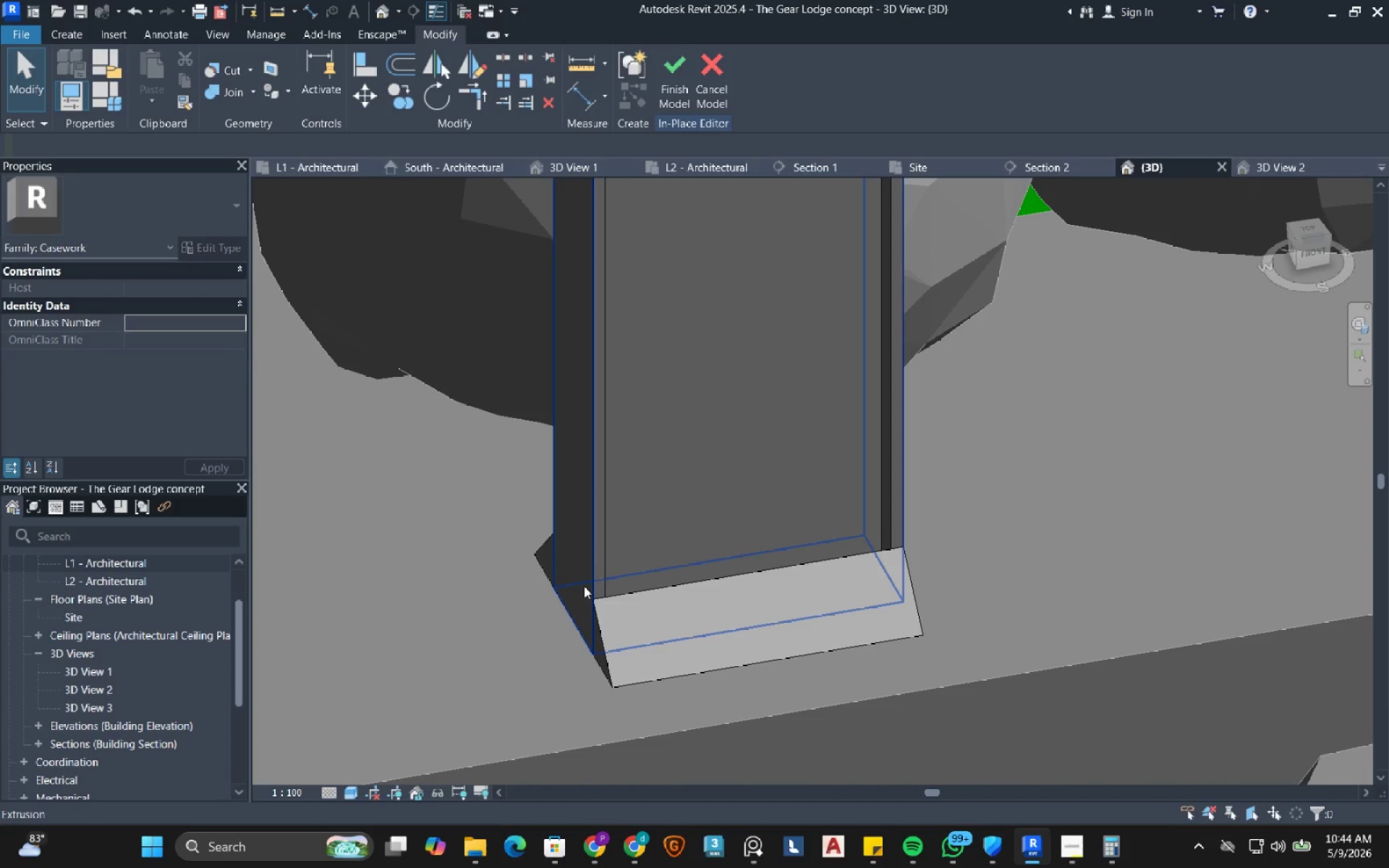 
left_click([584, 586])
 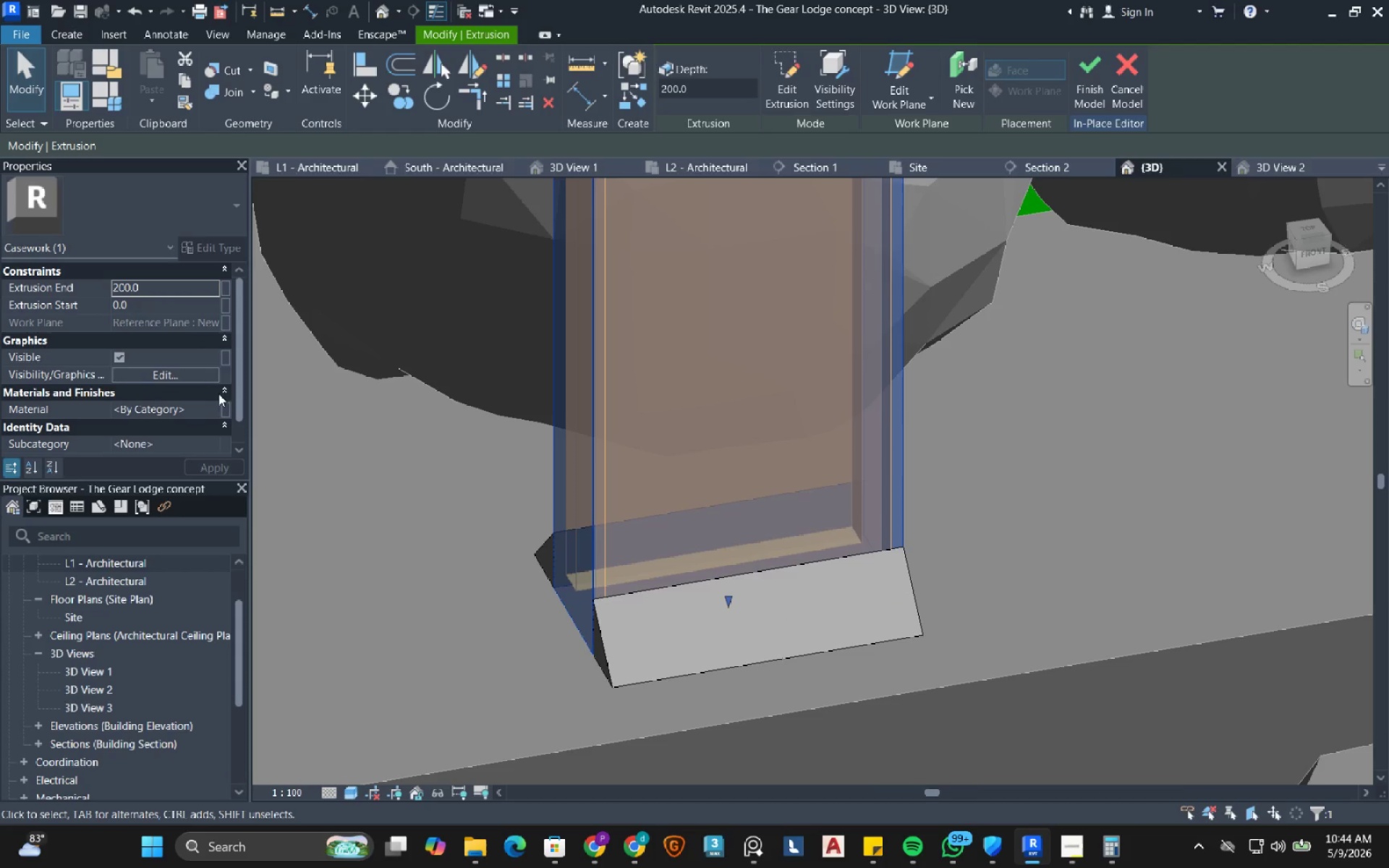 
left_click([212, 407])
 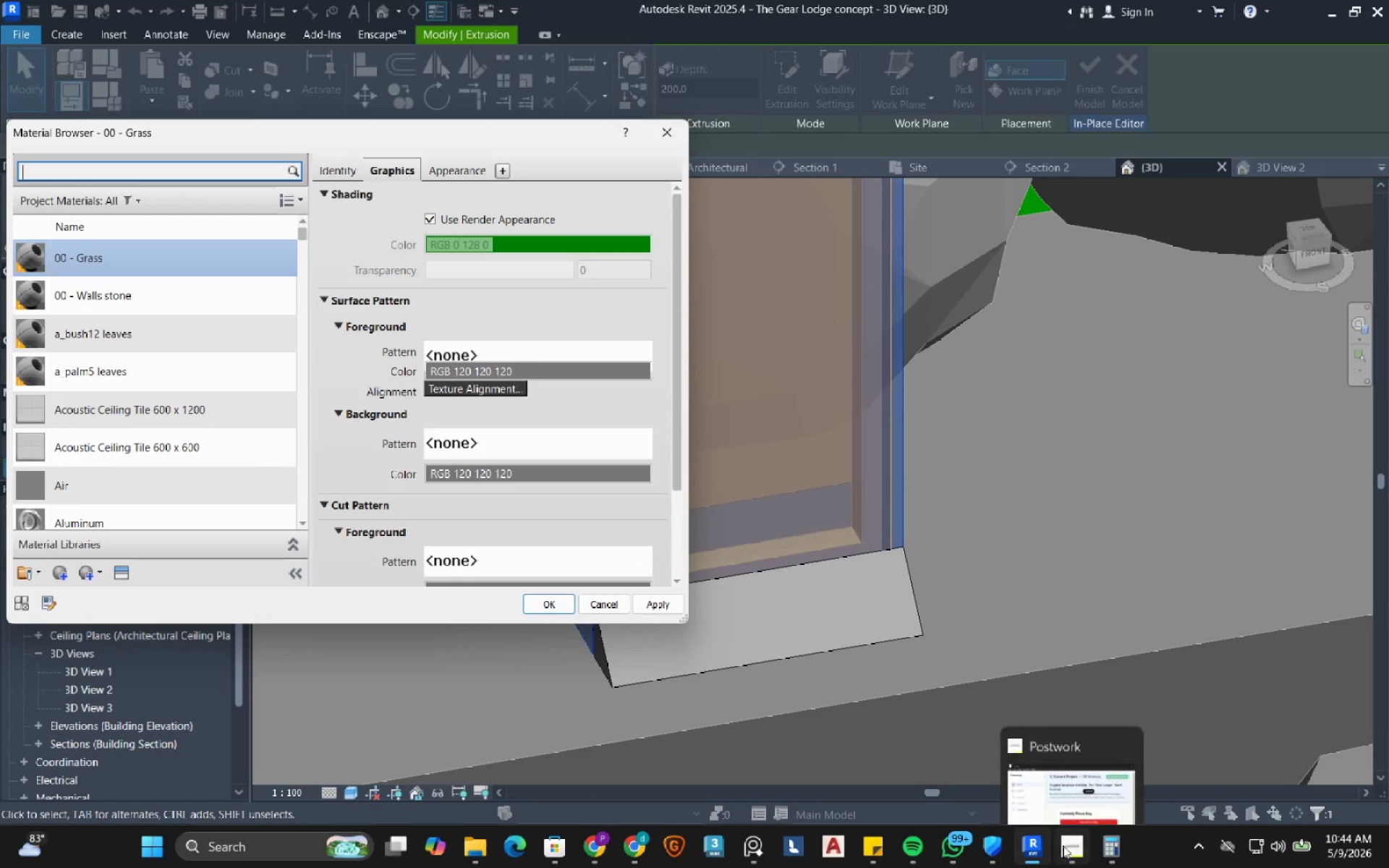 
left_click([1078, 848])